 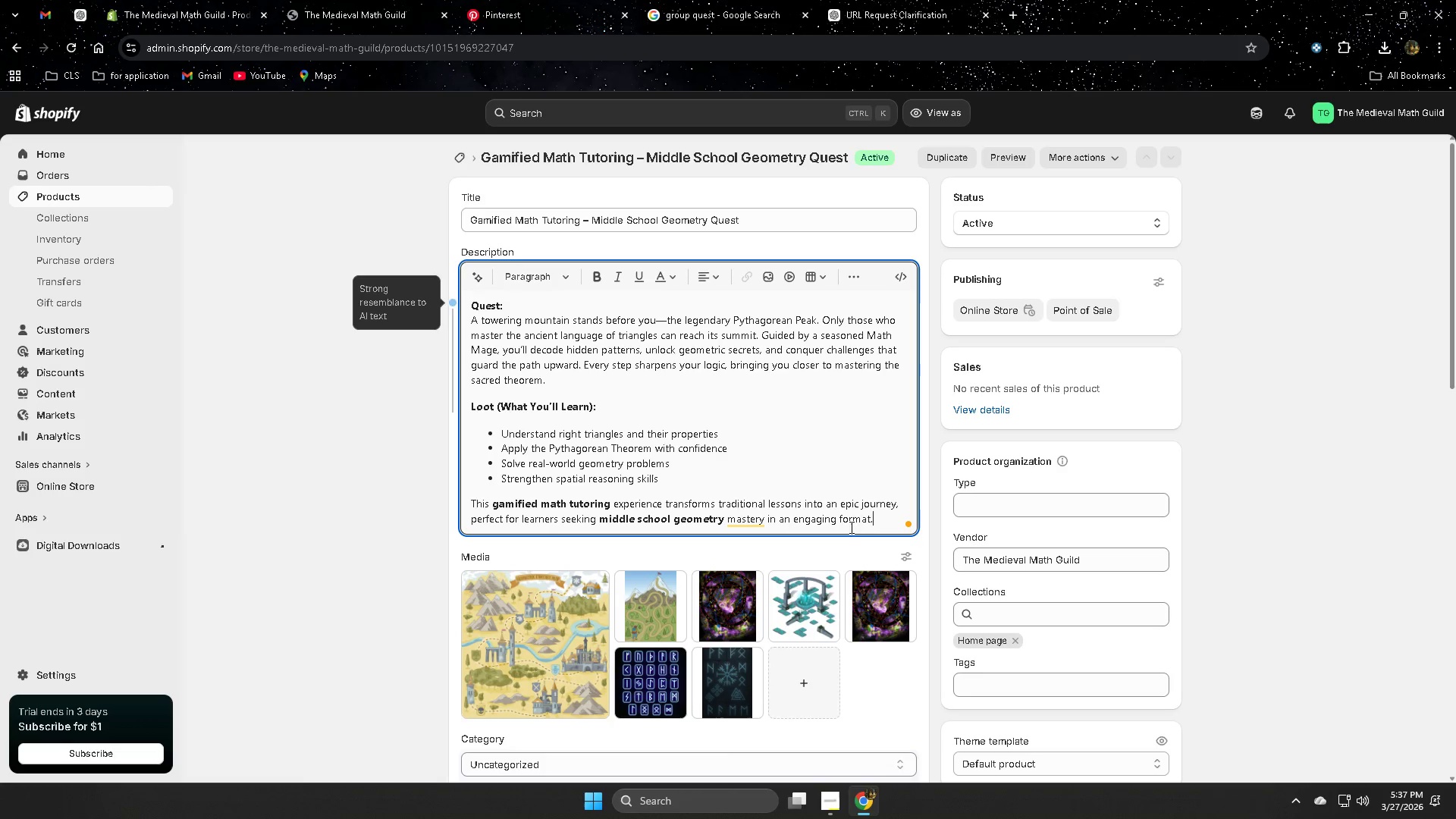 
key(Control+V)
 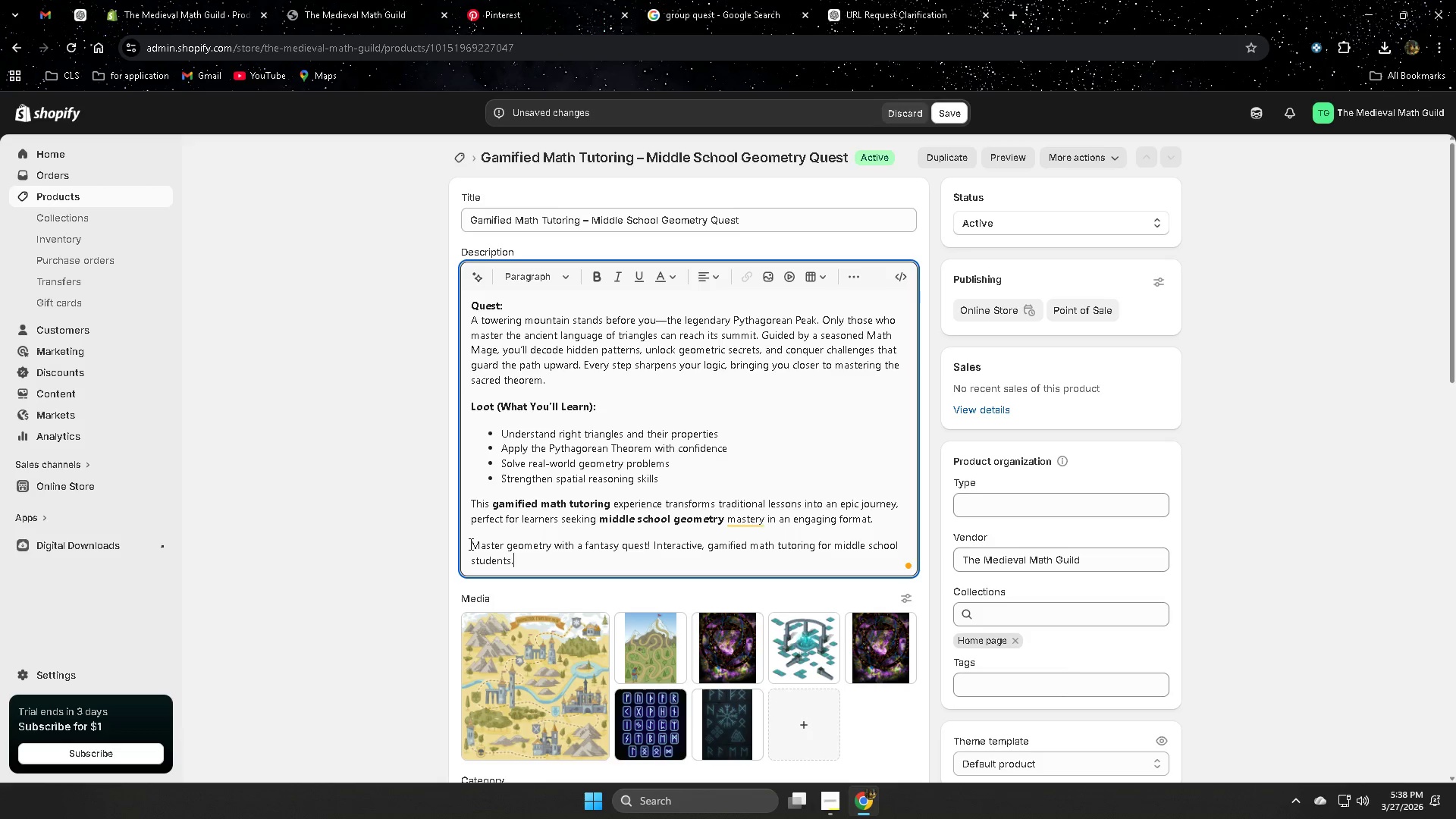 
left_click([469, 544])
 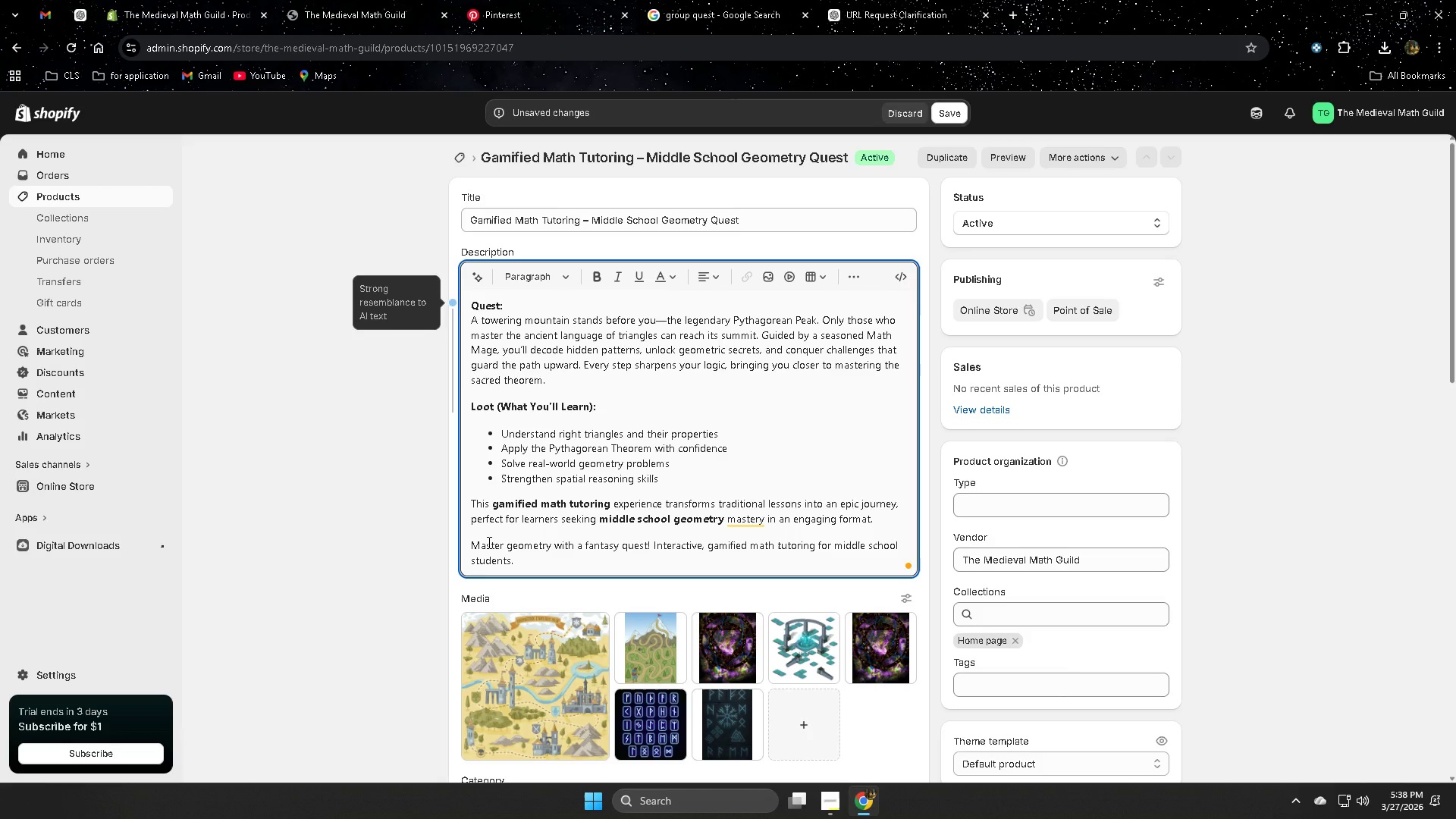 
key(Backspace)
 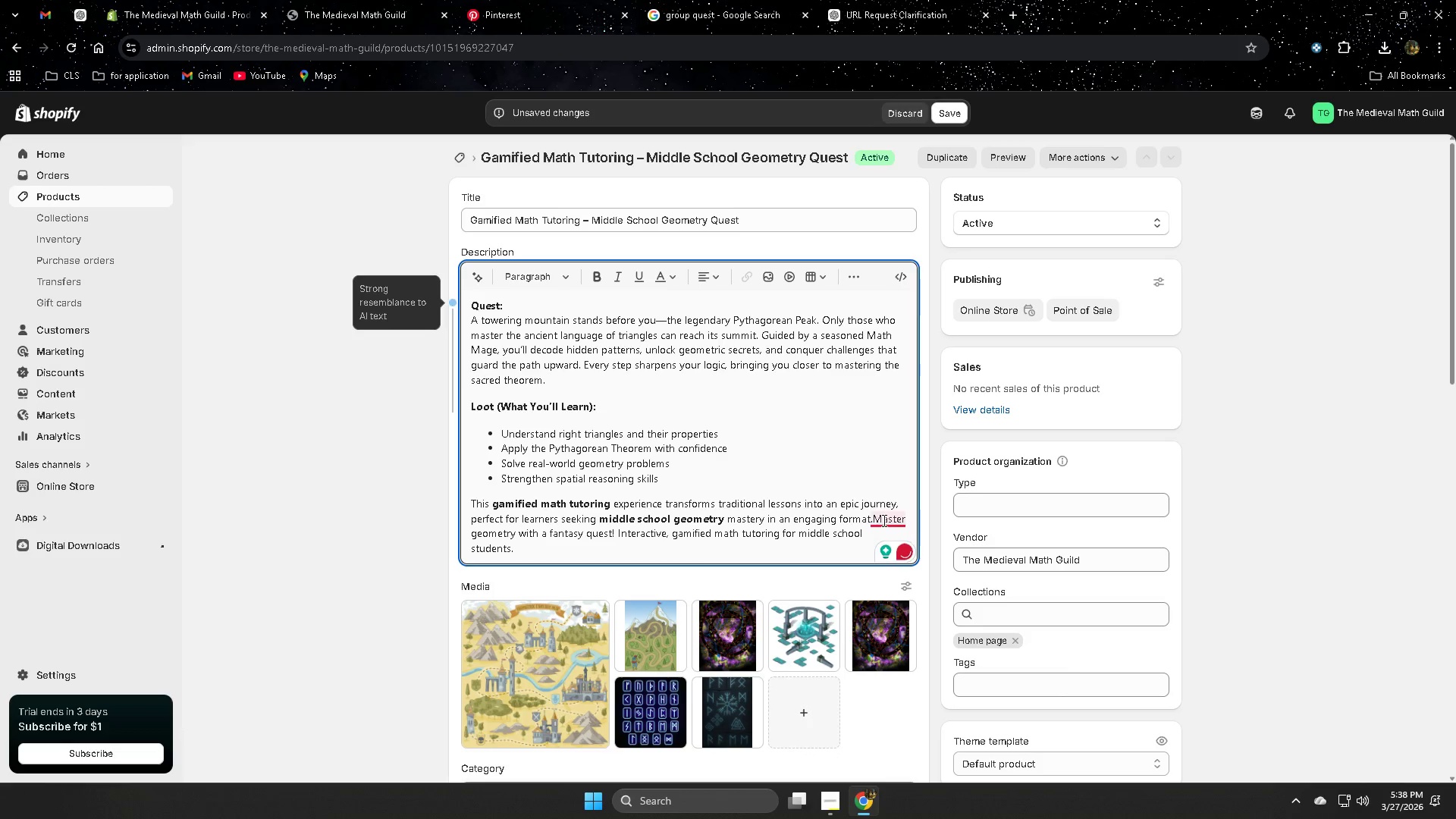 
left_click([898, 560])
 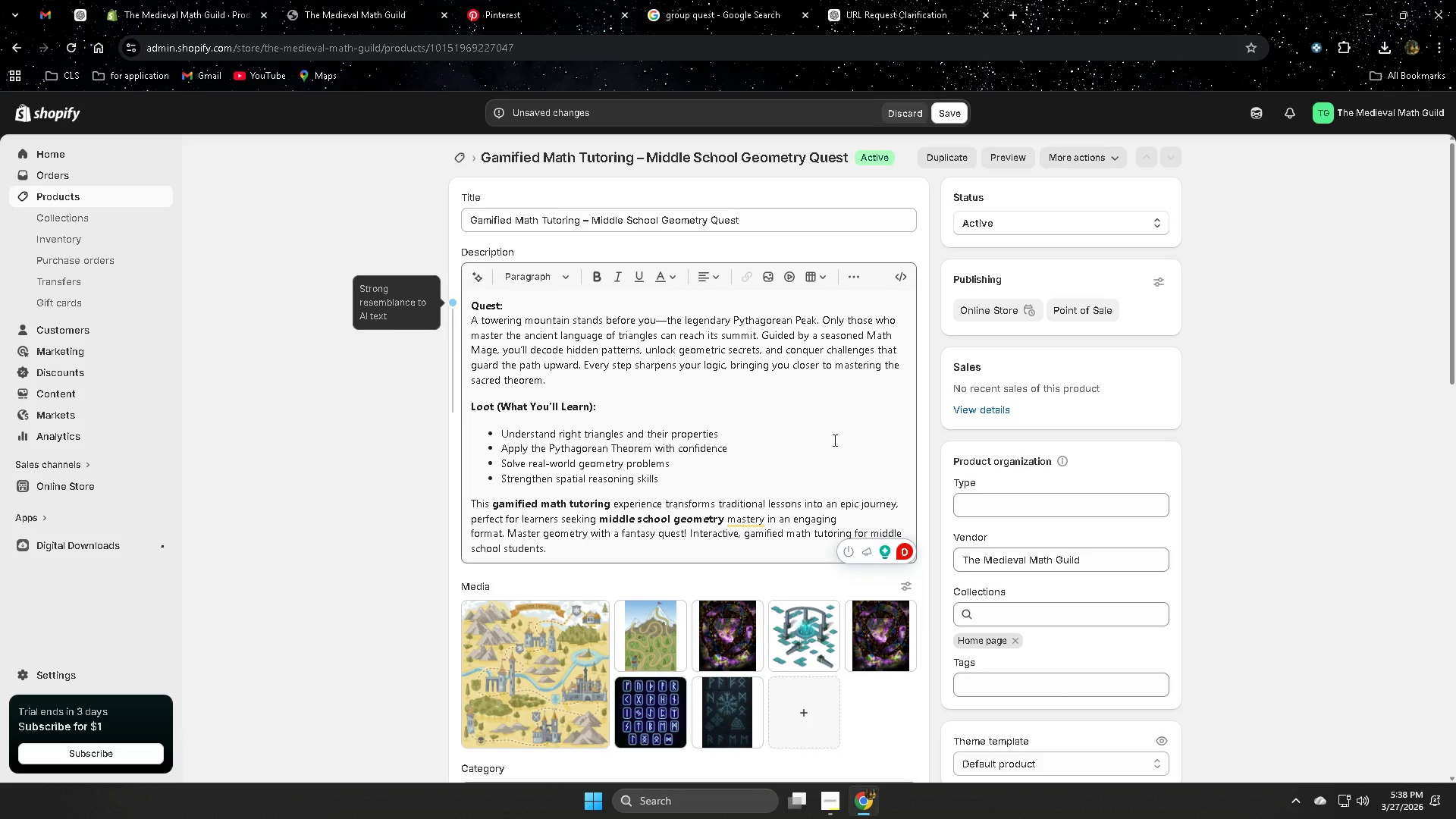 
mouse_move([765, 506])
 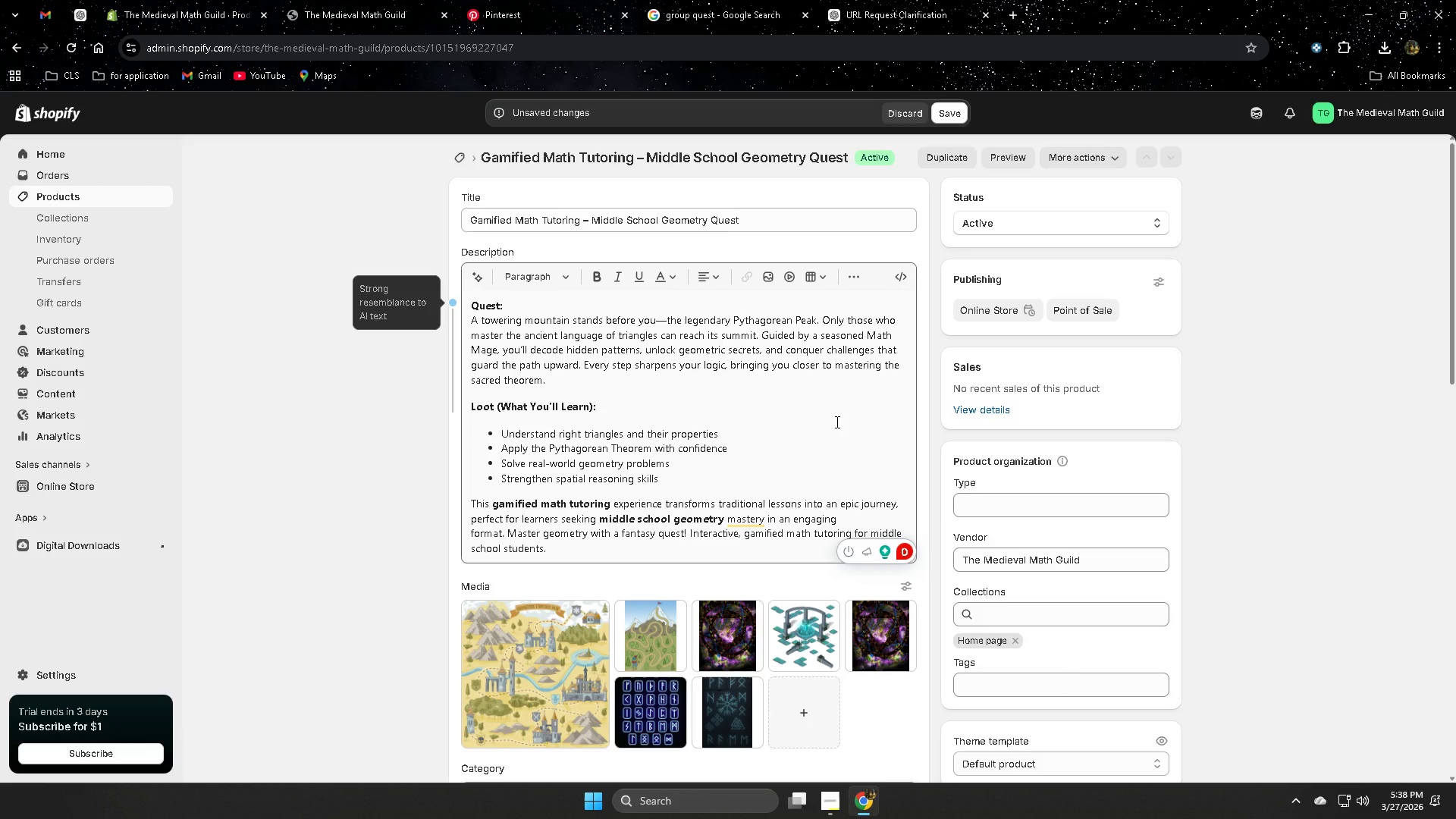 
wait(32.0)
 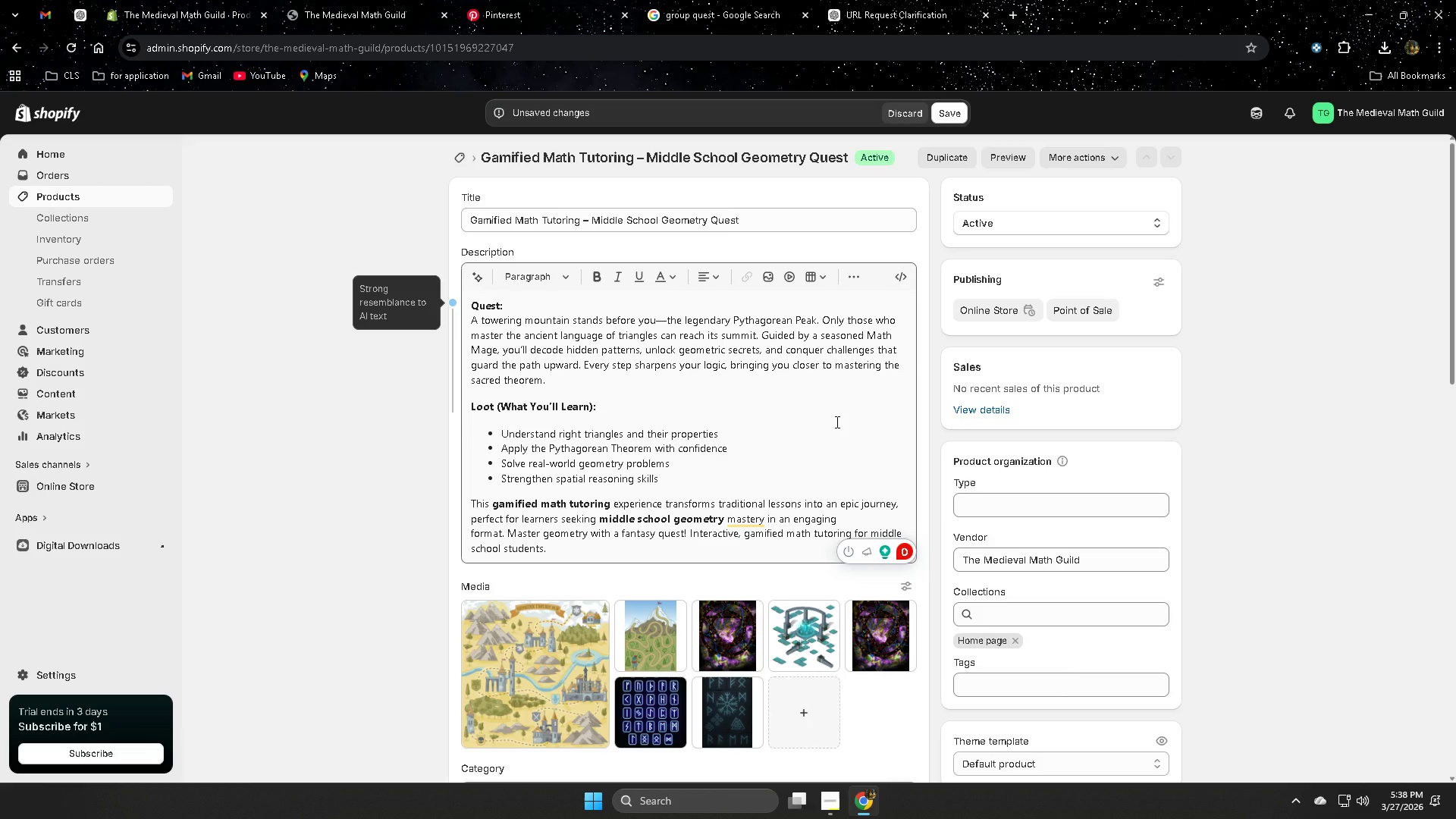 
left_click([675, 350])
 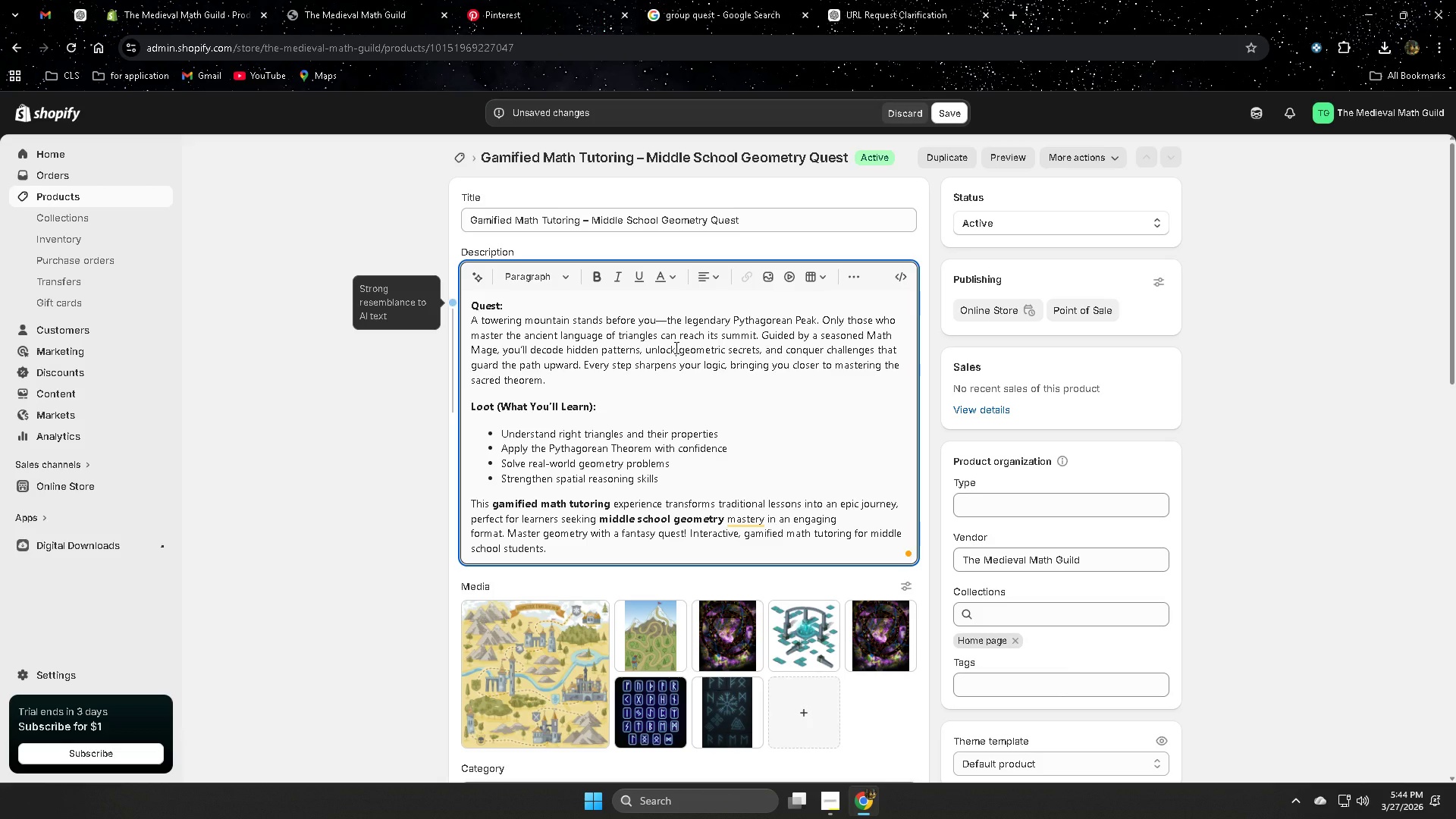 
wait(349.88)
 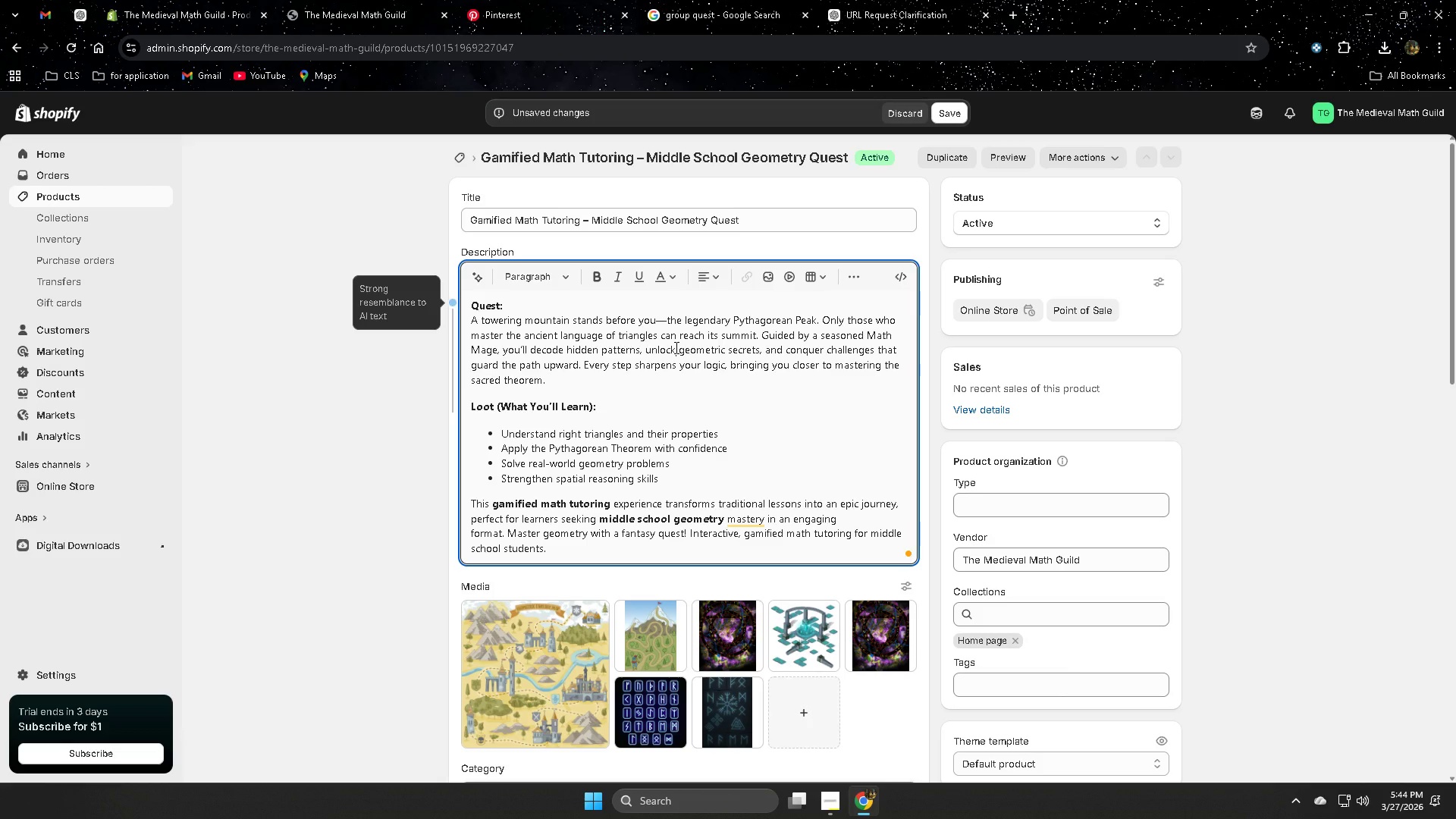 
scroll: coordinate [838, 612], scroll_direction: down, amount: 1.0
 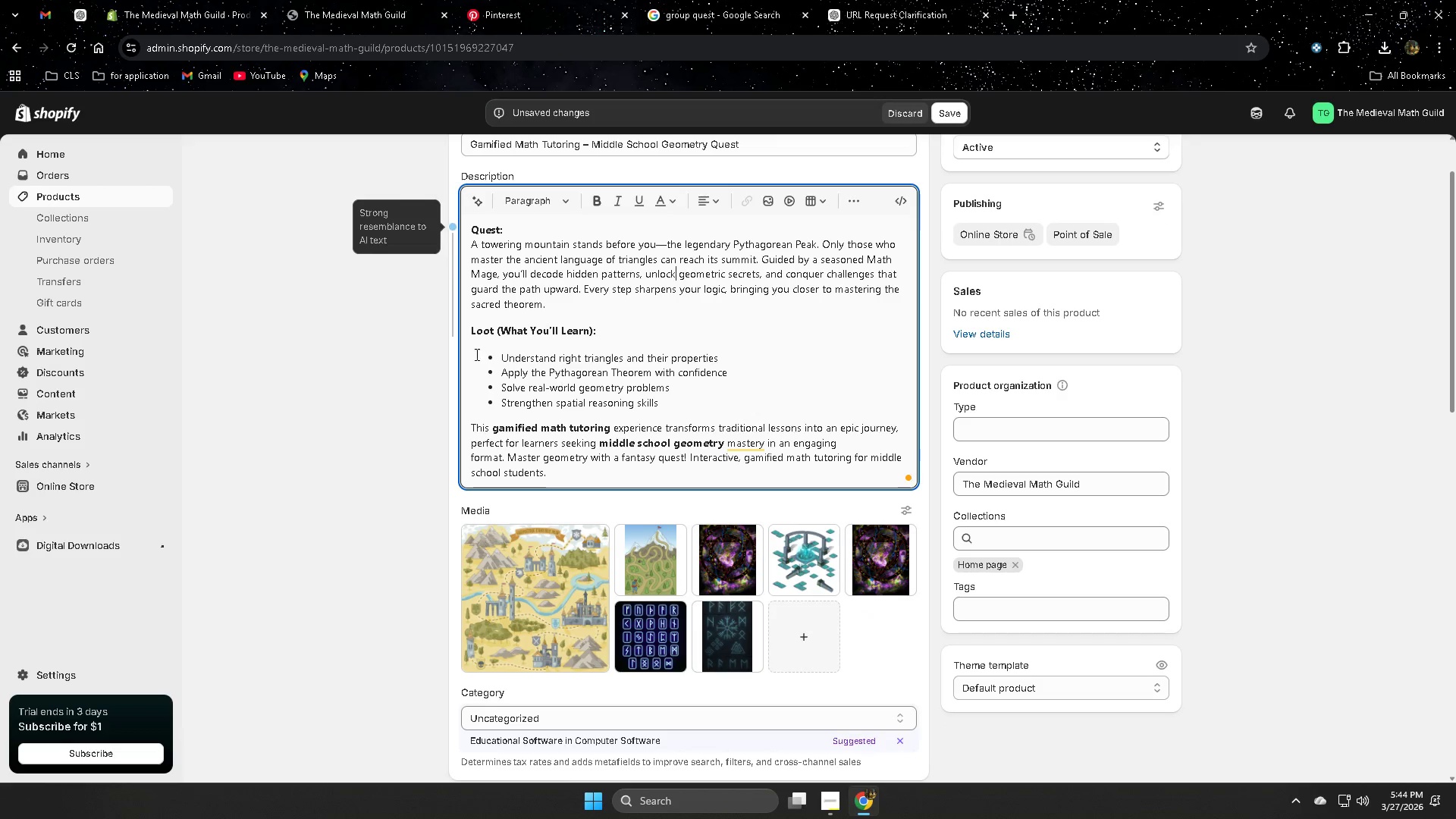 
scroll: coordinate [397, 325], scroll_direction: up, amount: 1.0
 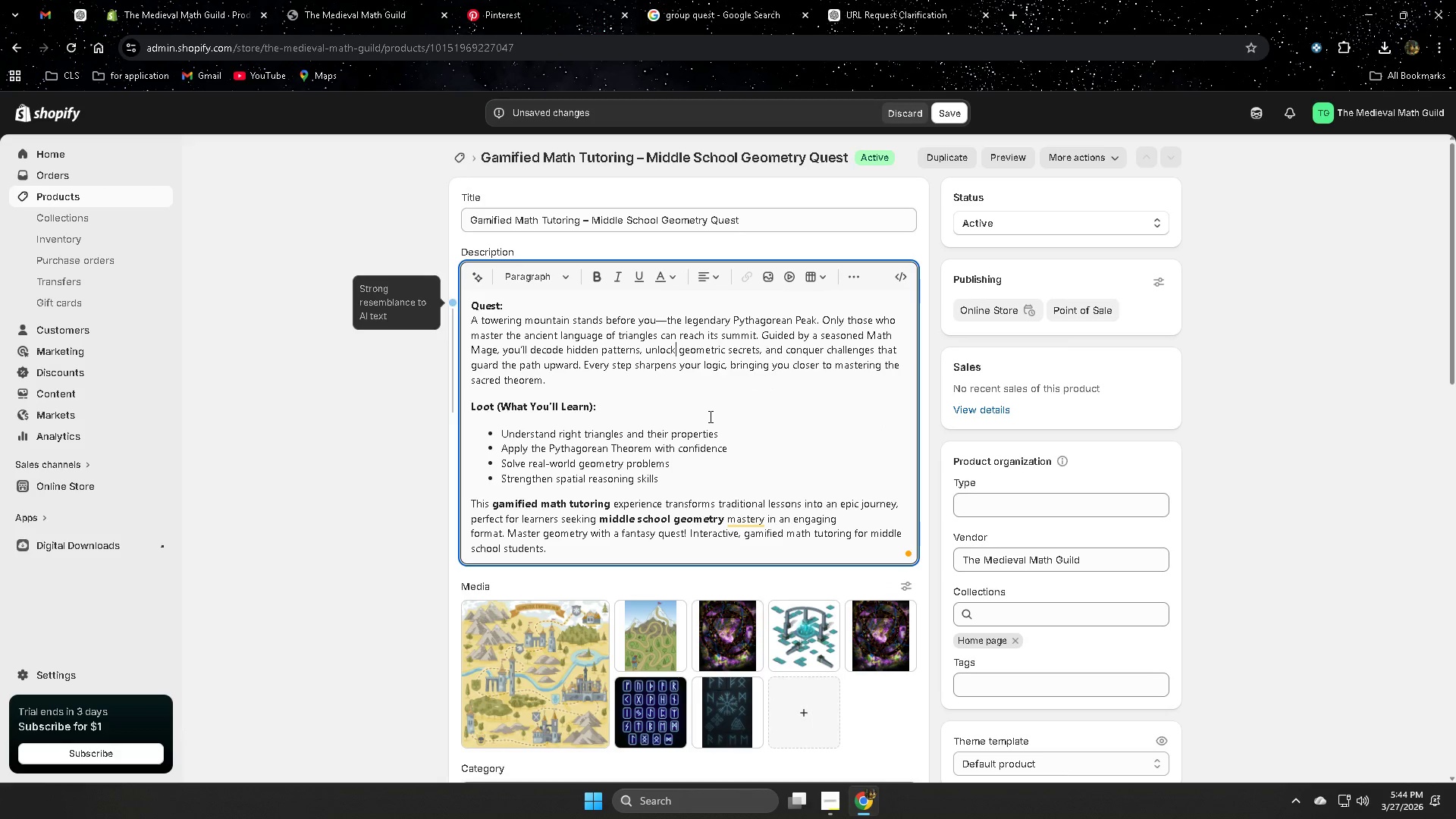 
left_click([749, 399])
 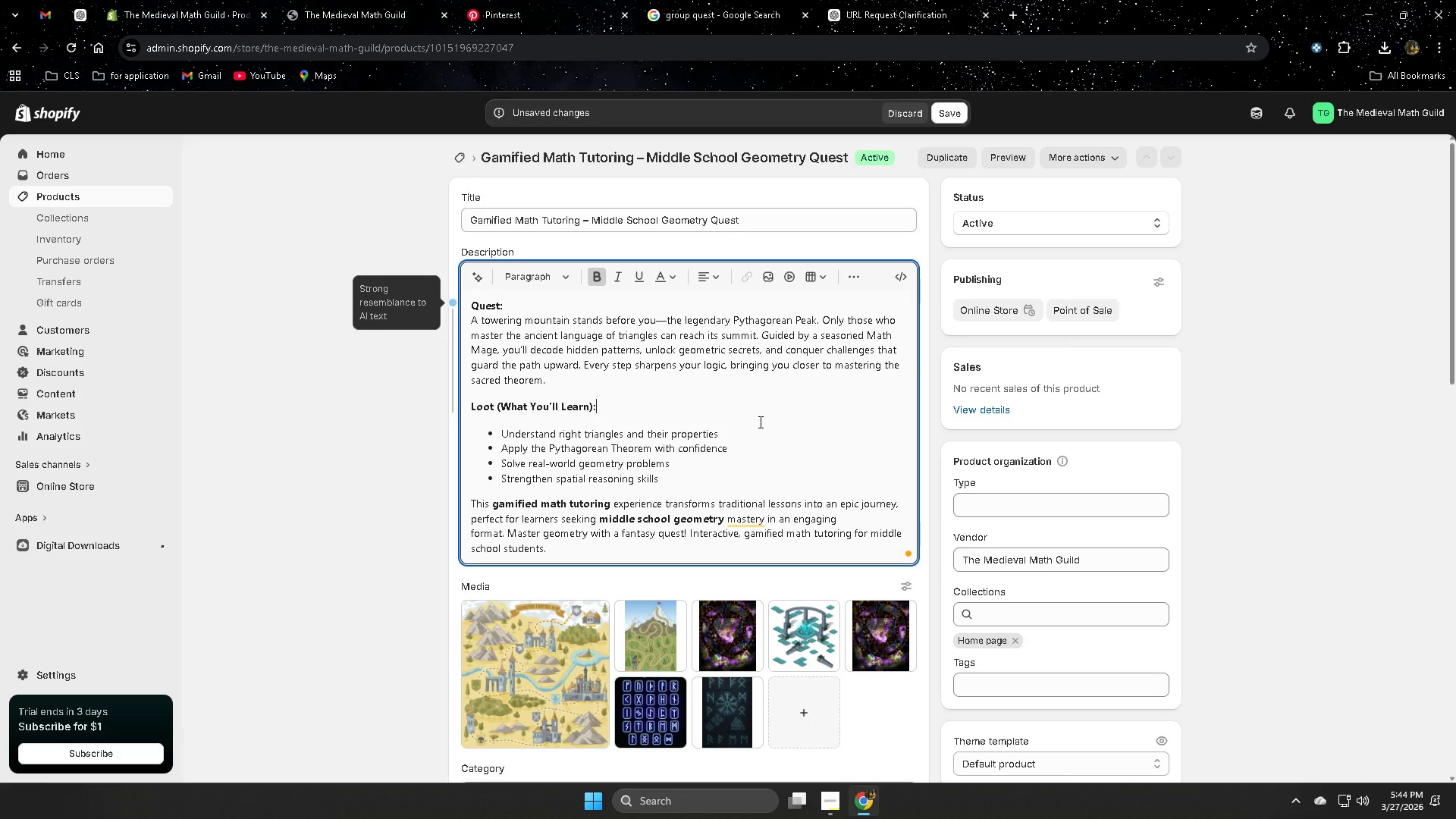 
left_click([759, 435])
 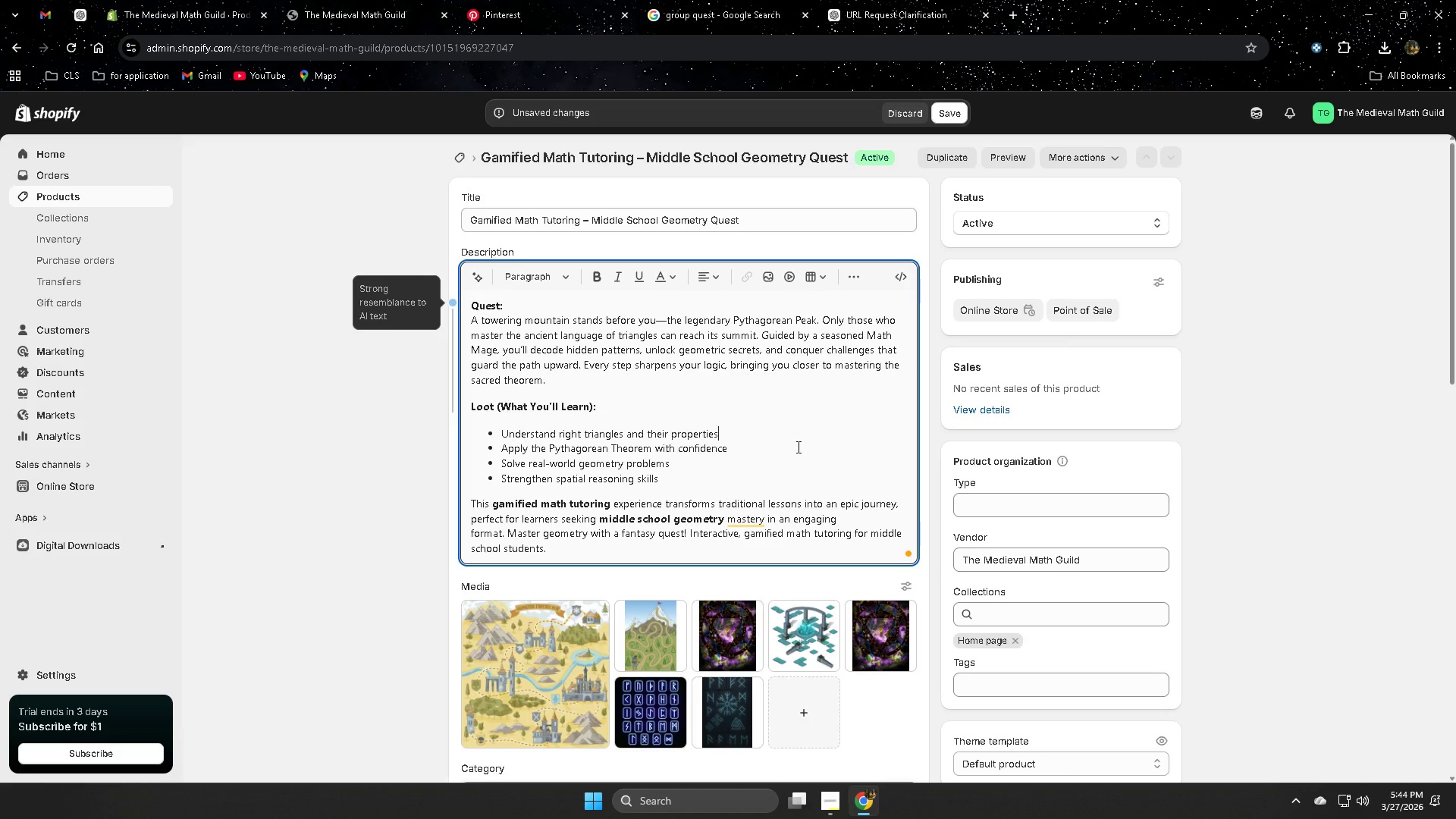 
scroll: coordinate [797, 447], scroll_direction: down, amount: 3.0
 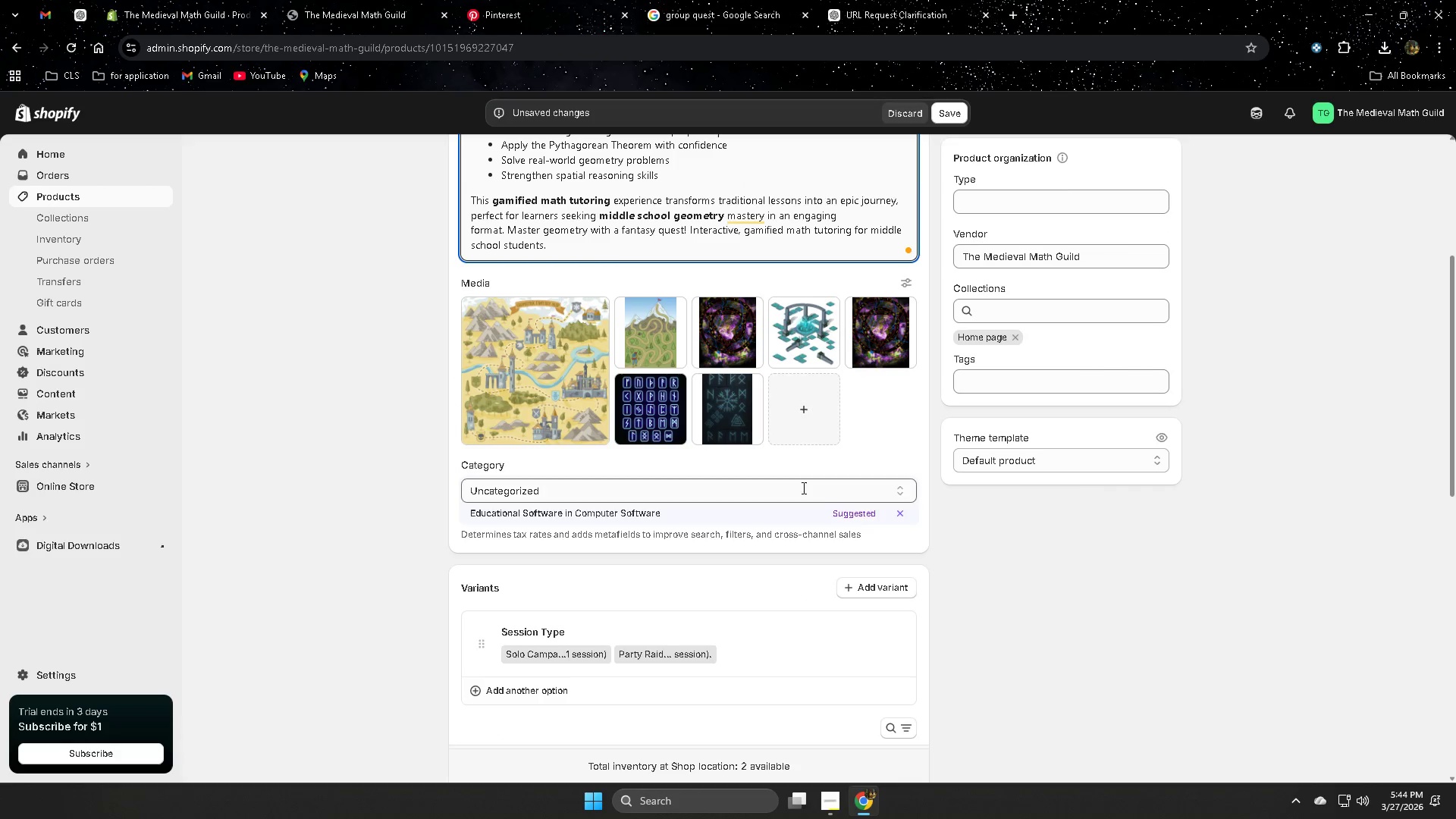 
left_click([830, 492])
 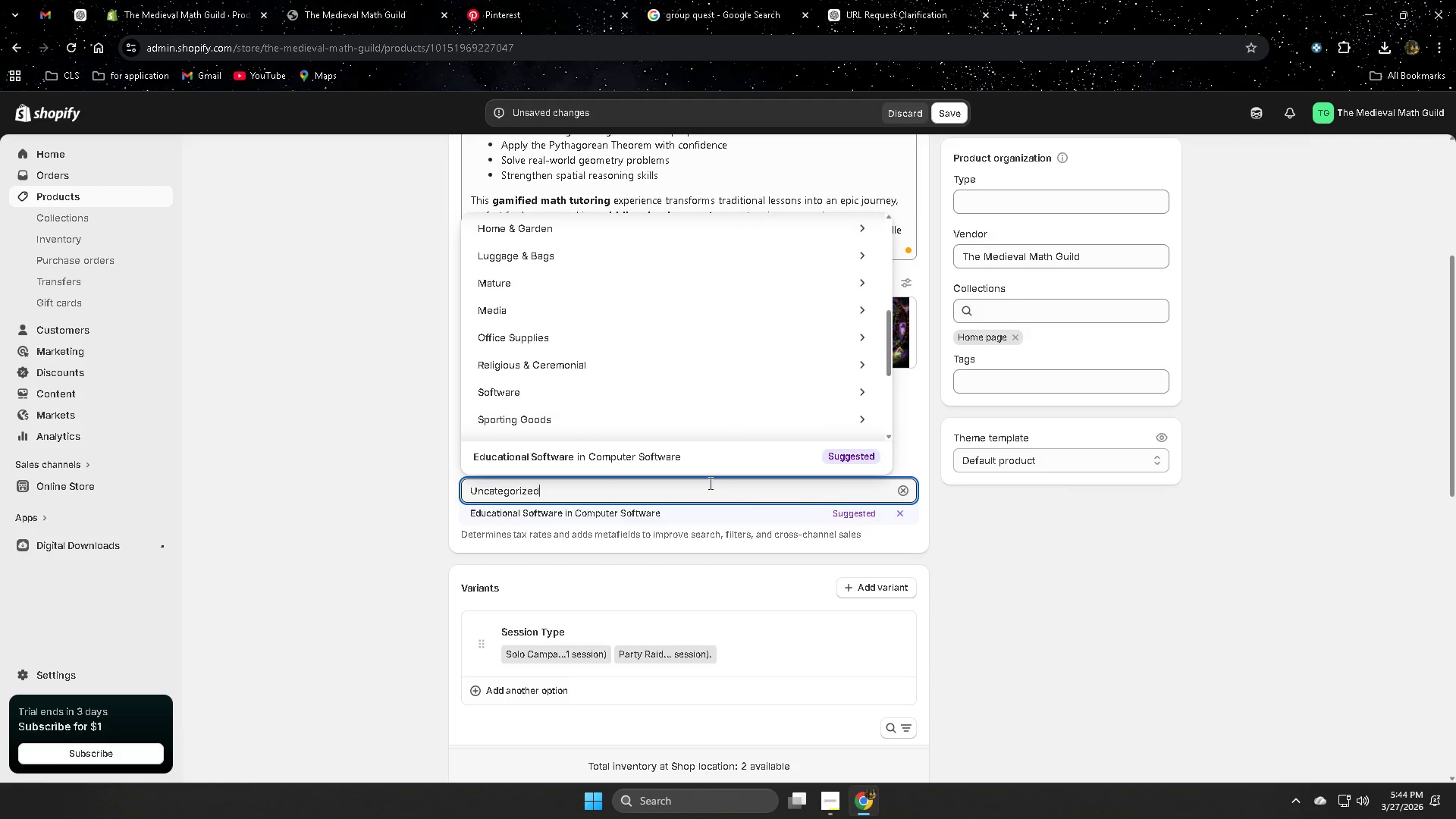 
left_click([345, 458])
 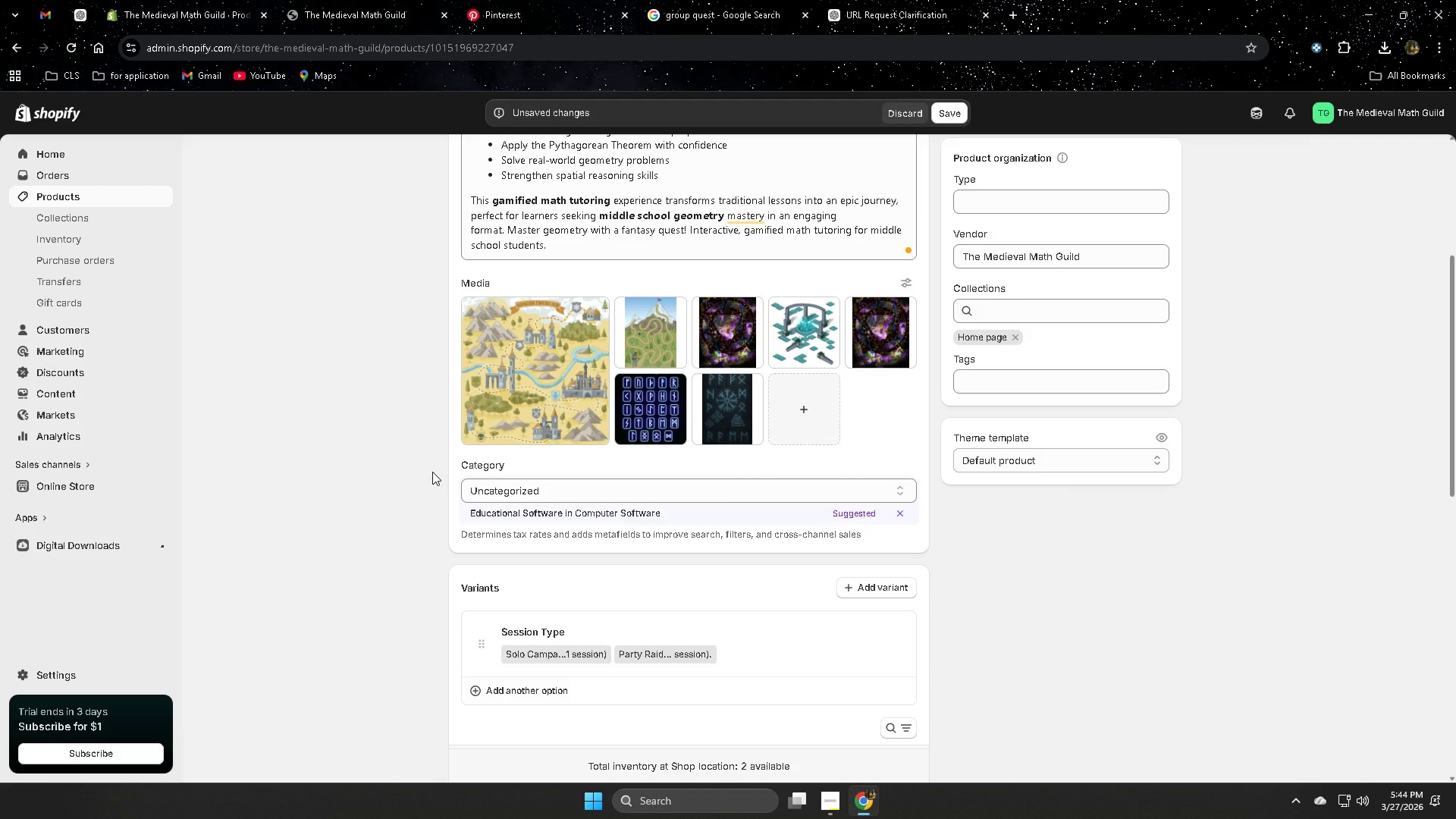 
scroll: coordinate [432, 472], scroll_direction: down, amount: 2.0
 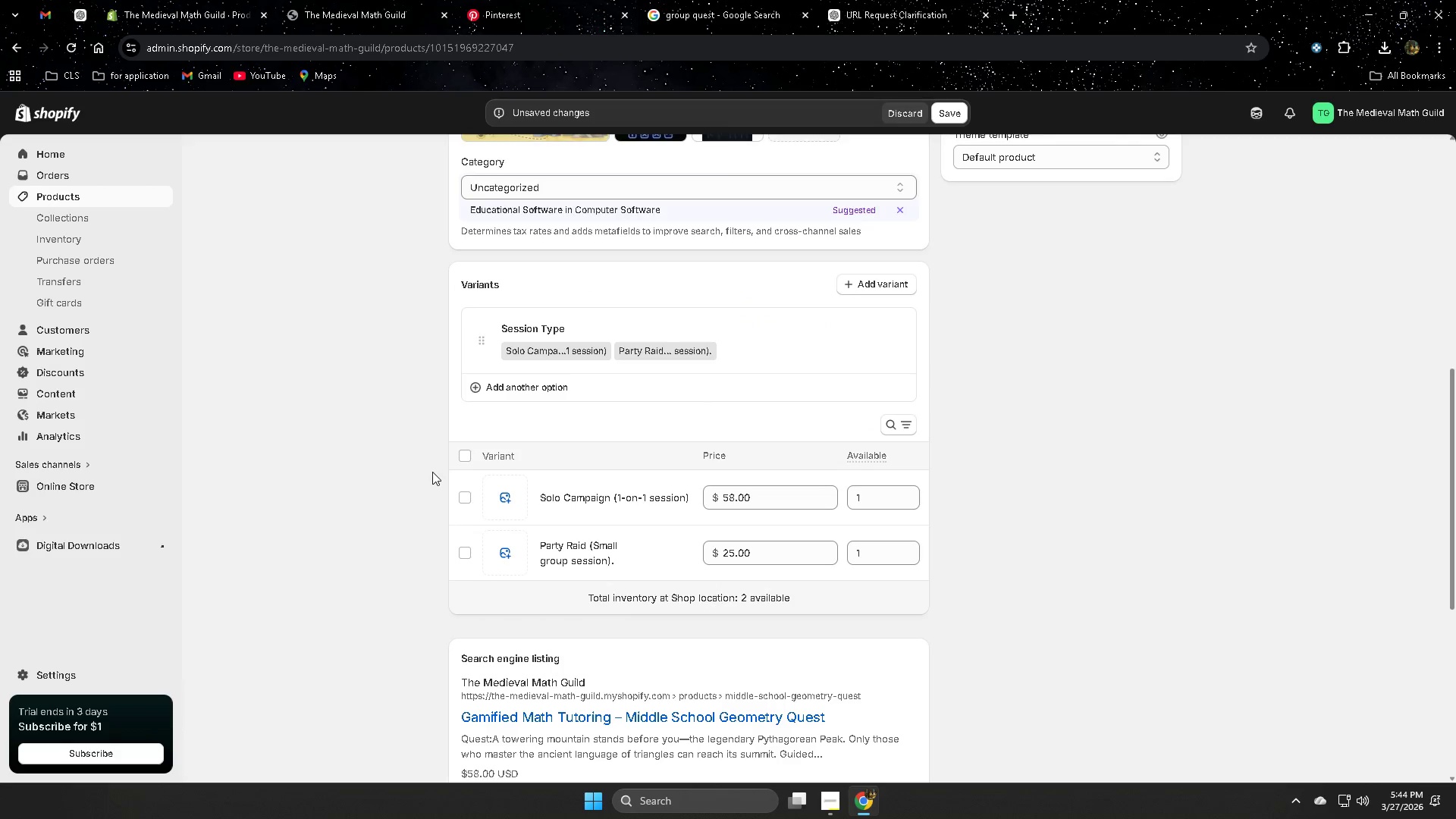 
scroll: coordinate [432, 472], scroll_direction: none, amount: 0.0
 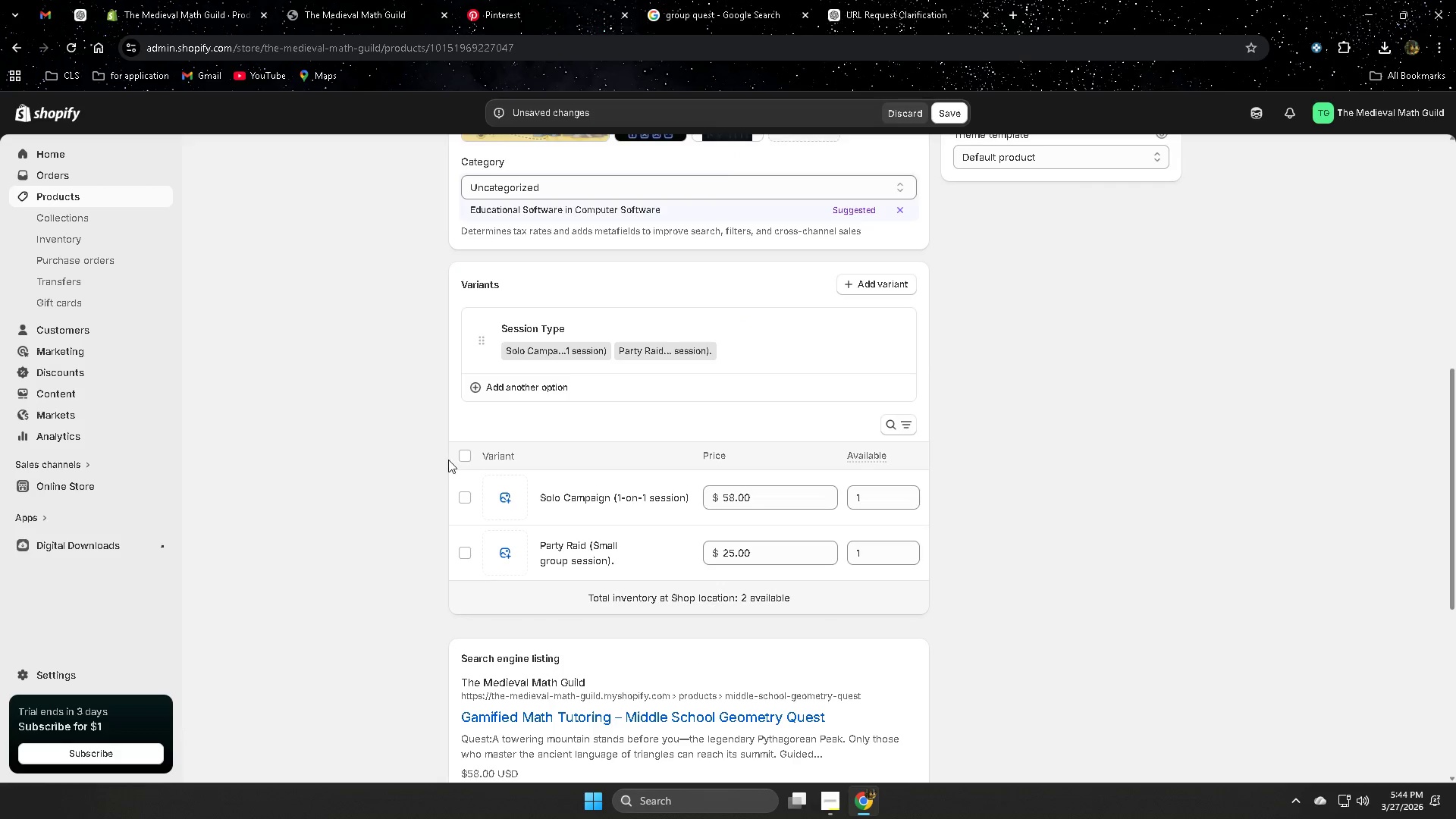 
scroll: coordinate [1021, 684], scroll_direction: down, amount: 8.0
 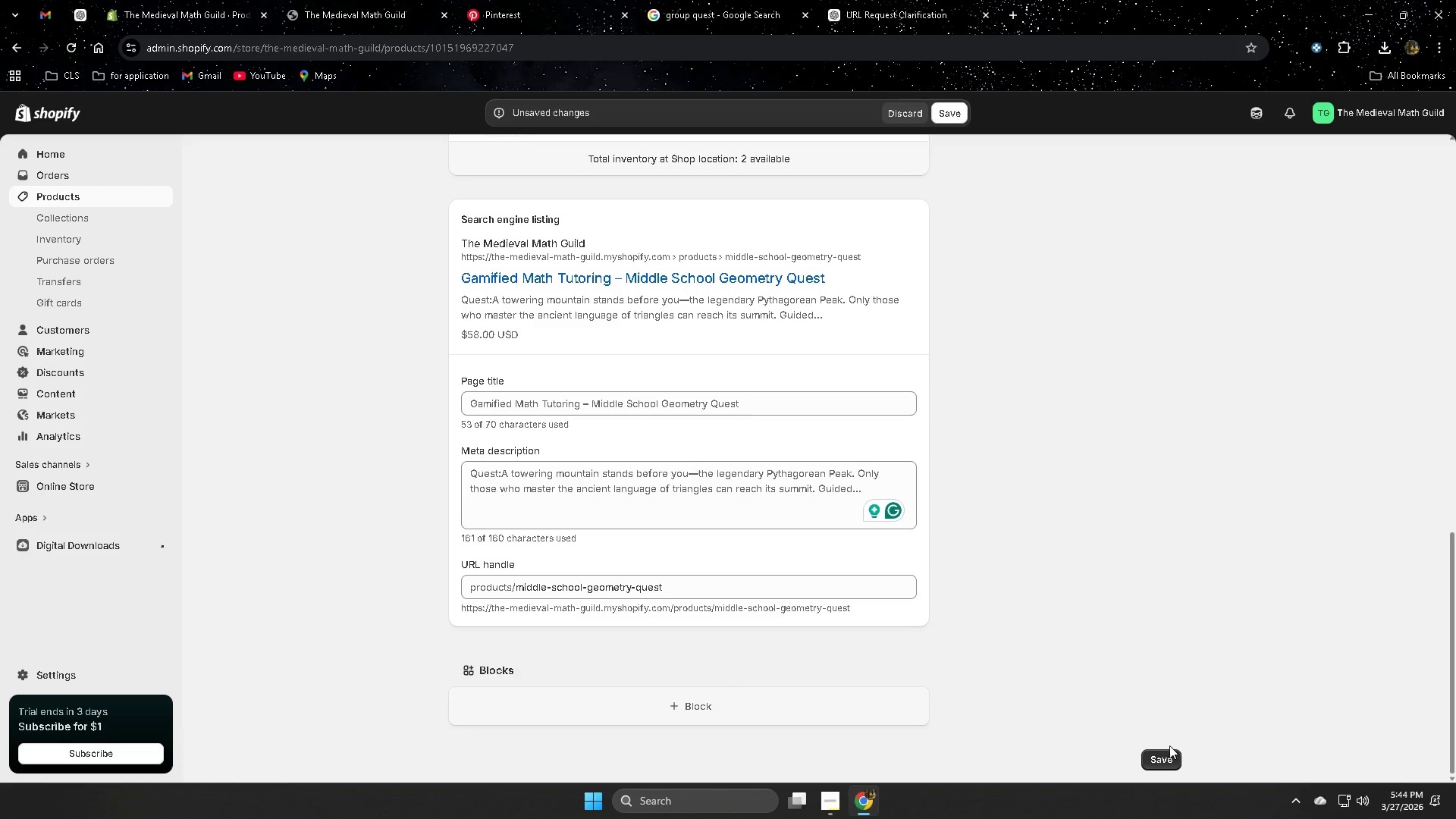 
left_click([1160, 758])
 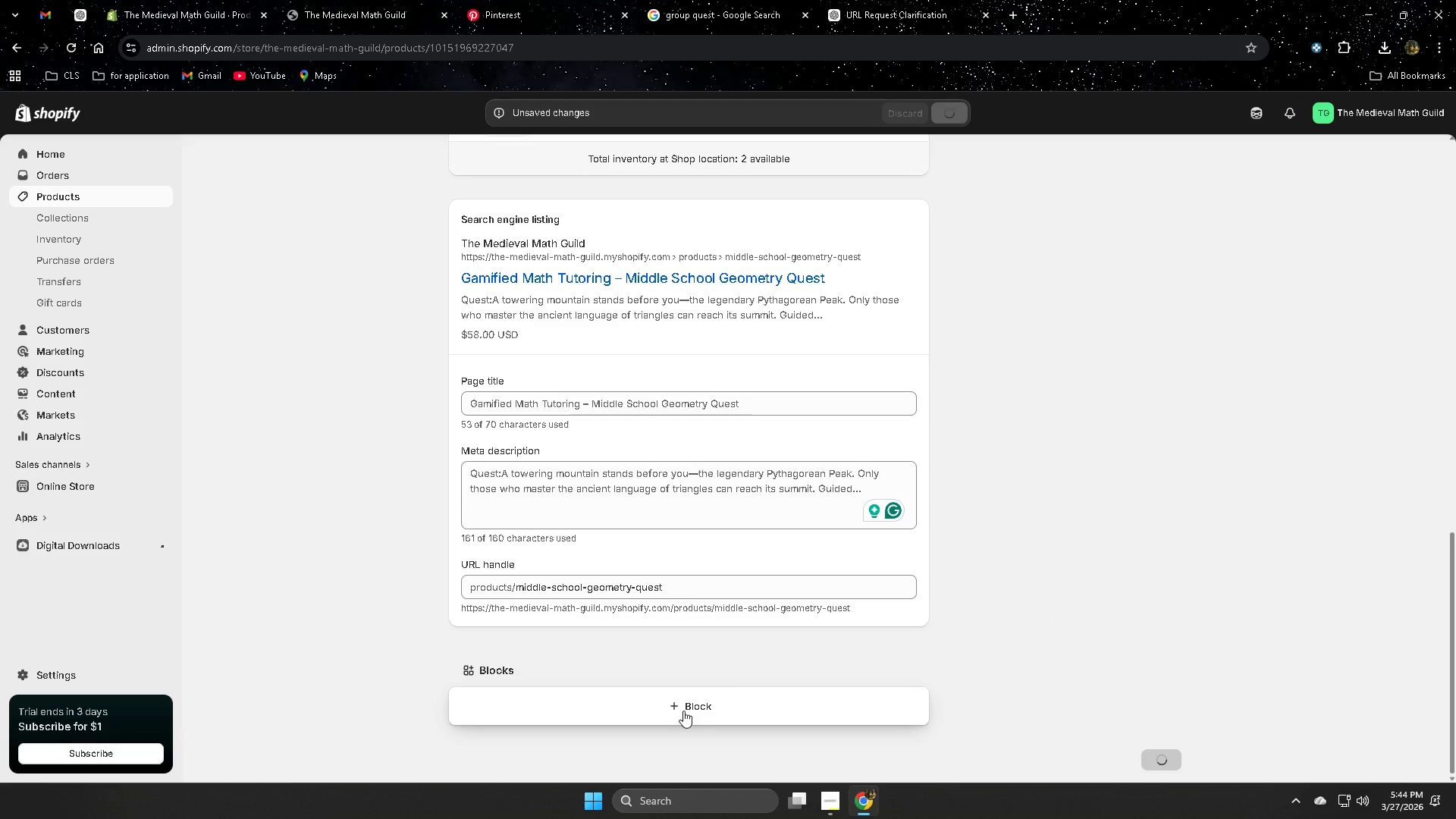 
scroll: coordinate [1164, 600], scroll_direction: down, amount: 3.0
 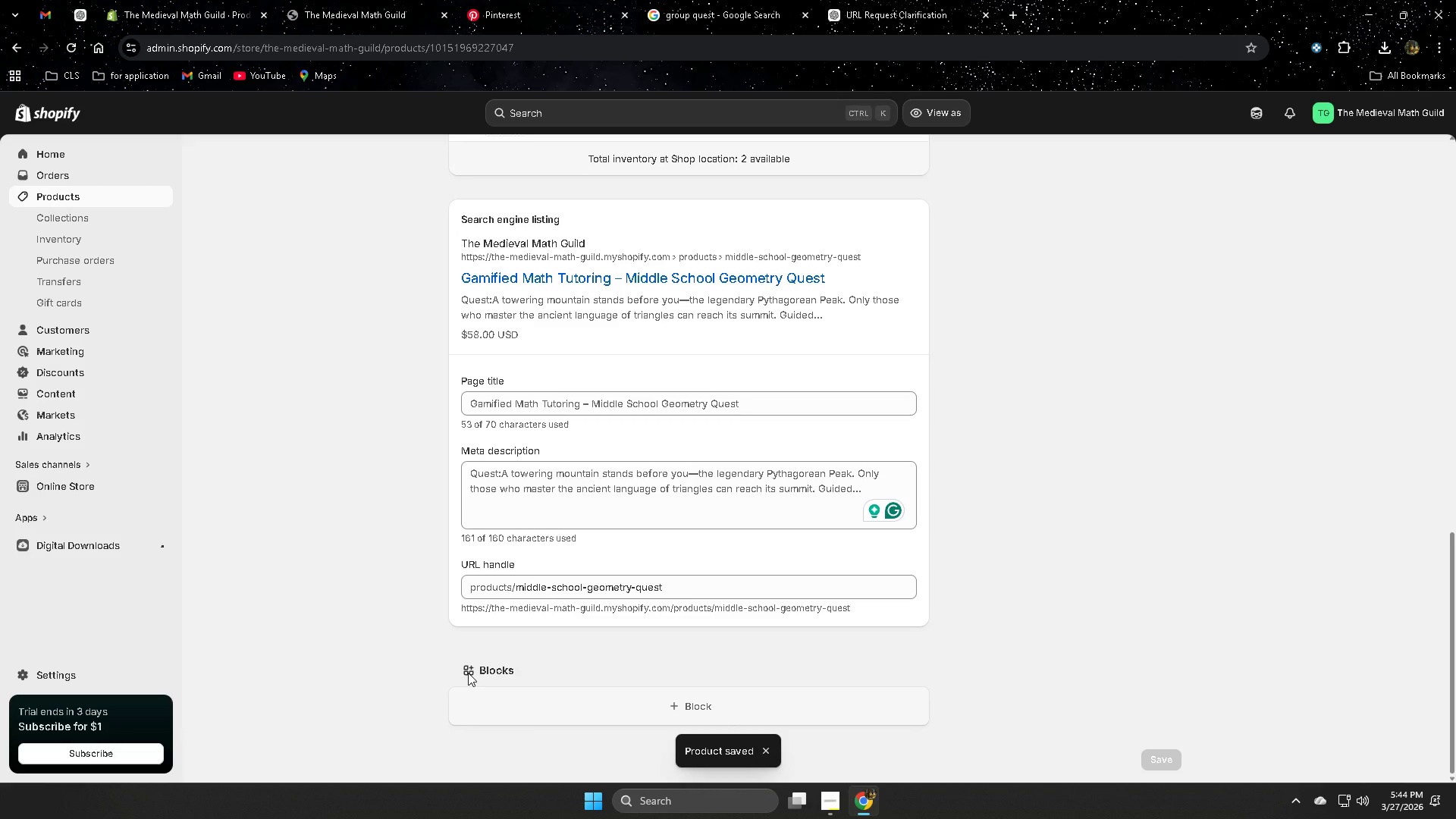 
left_click([467, 671])
 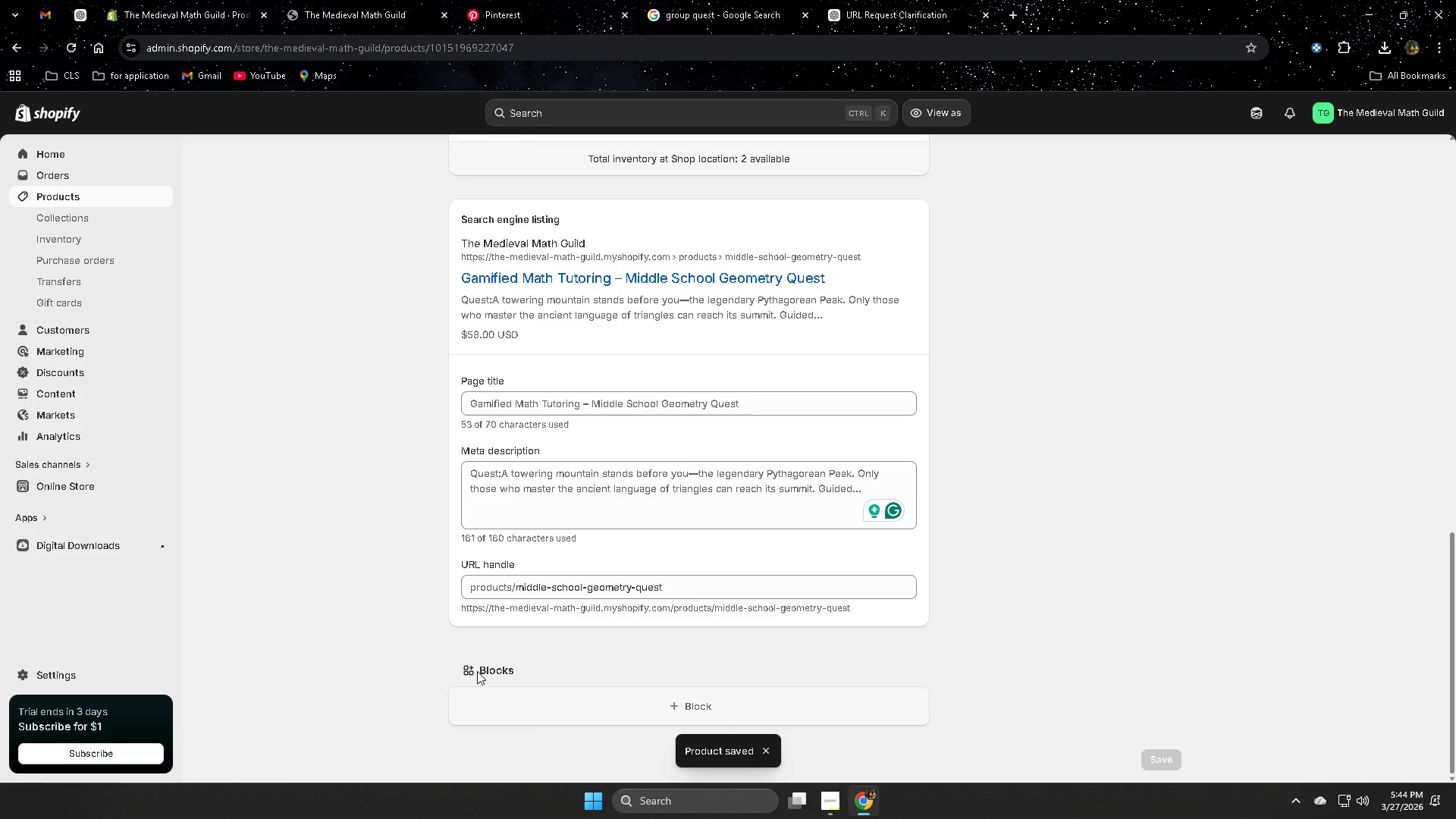 
scroll: coordinate [334, 603], scroll_direction: up, amount: 15.0
 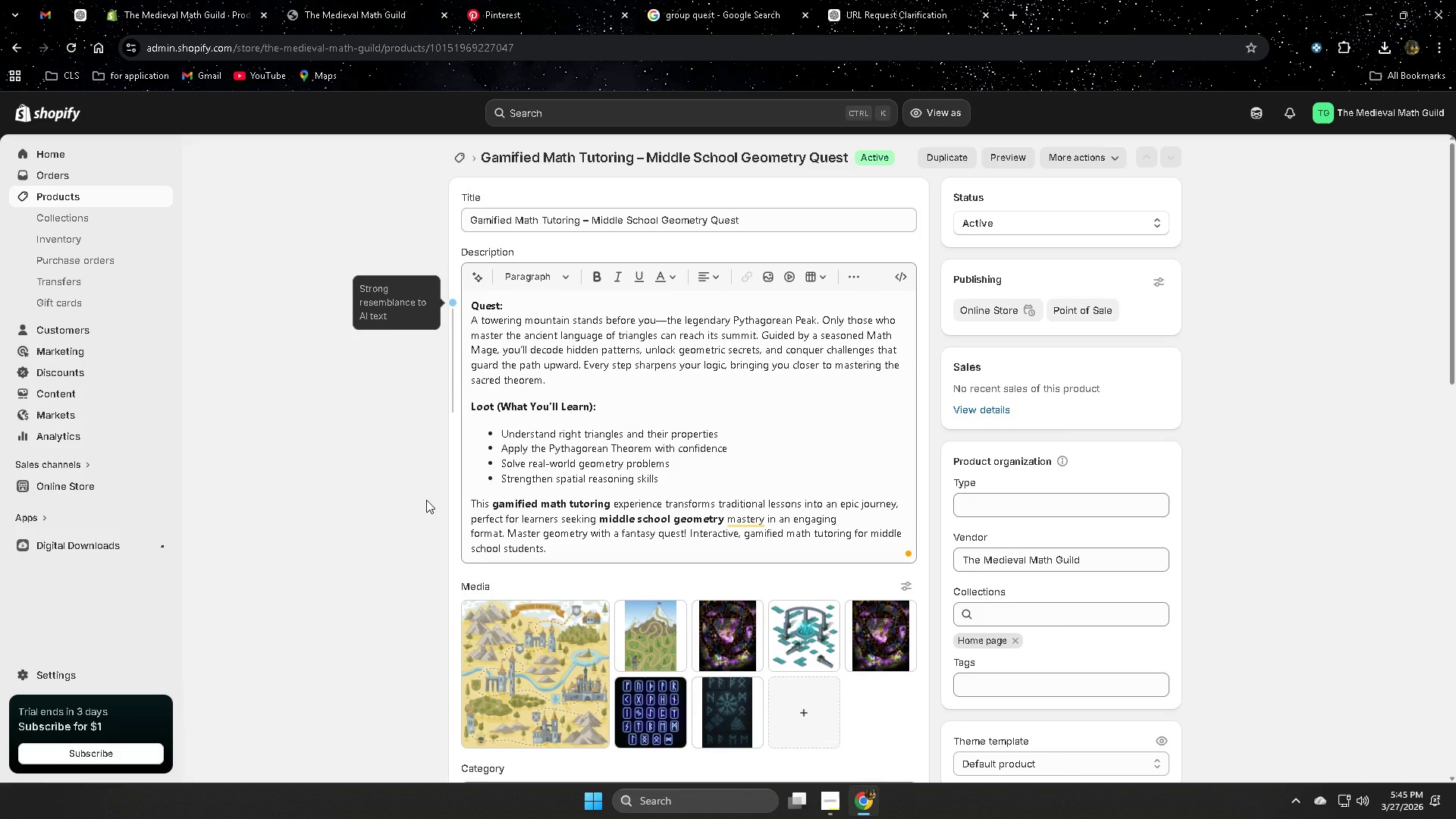 
wait(8.97)
 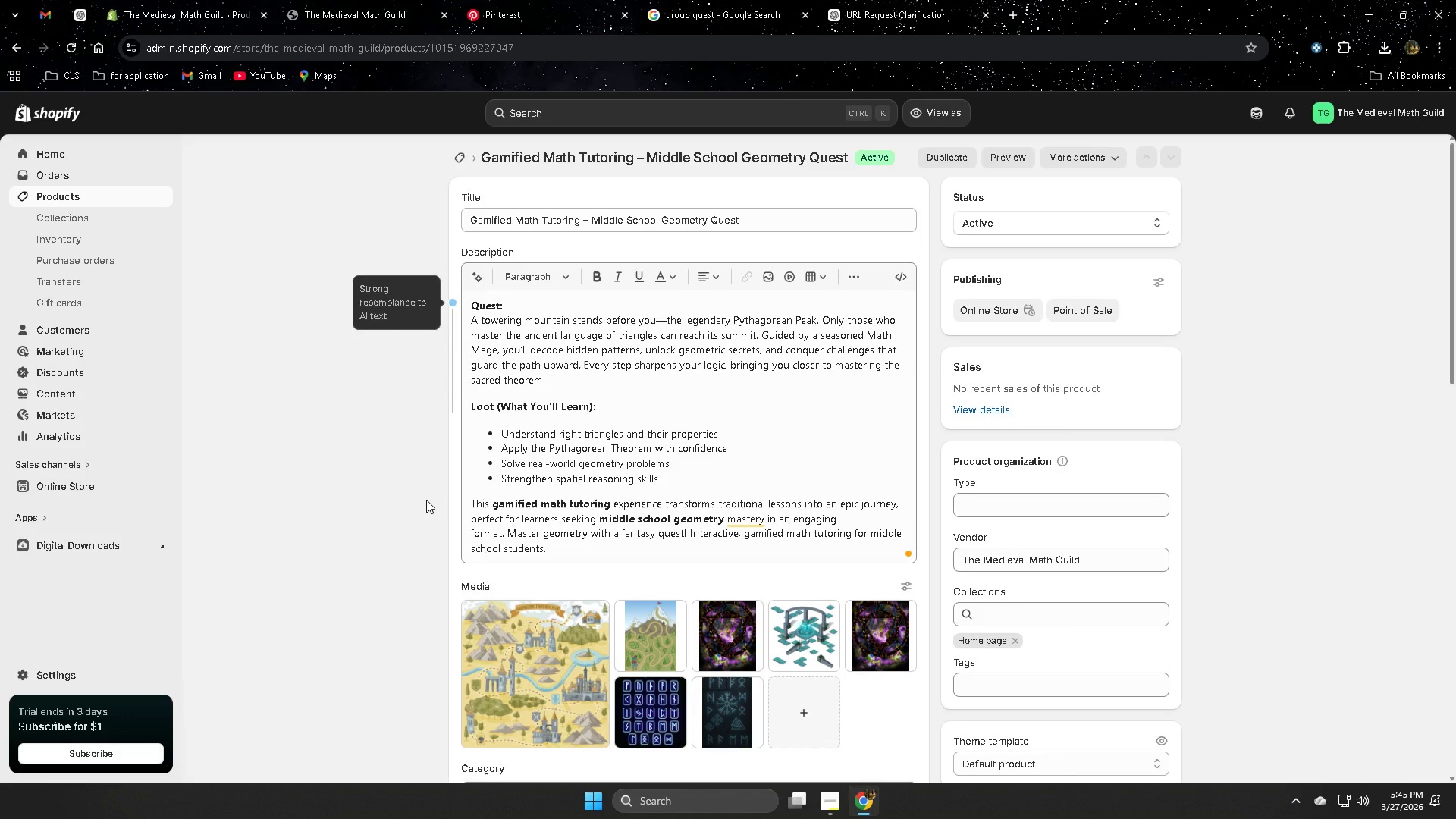 
left_click([833, 796])